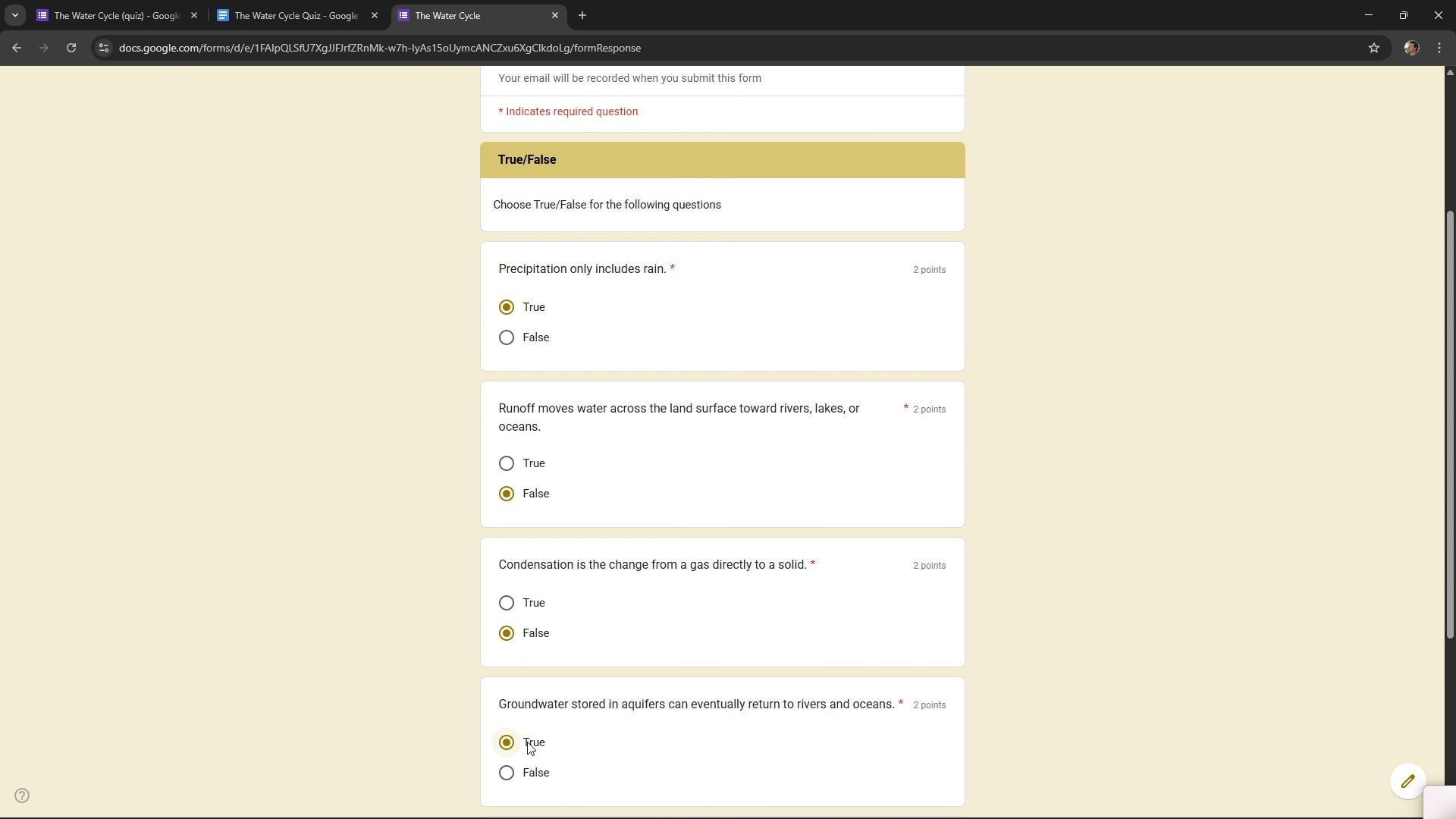 
scroll: coordinate [527, 742], scroll_direction: down, amount: 4.0
 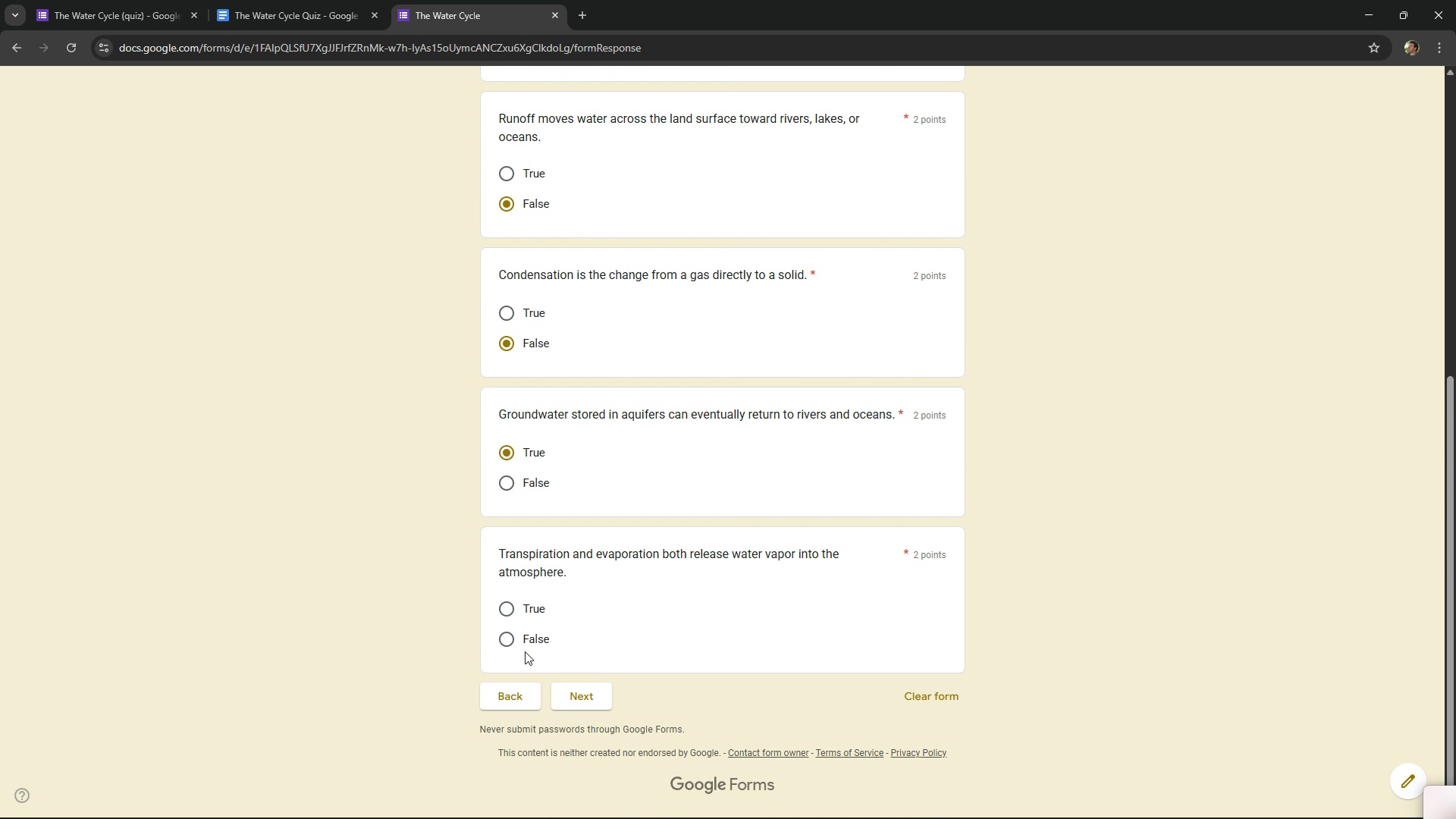 
left_click([525, 651])
 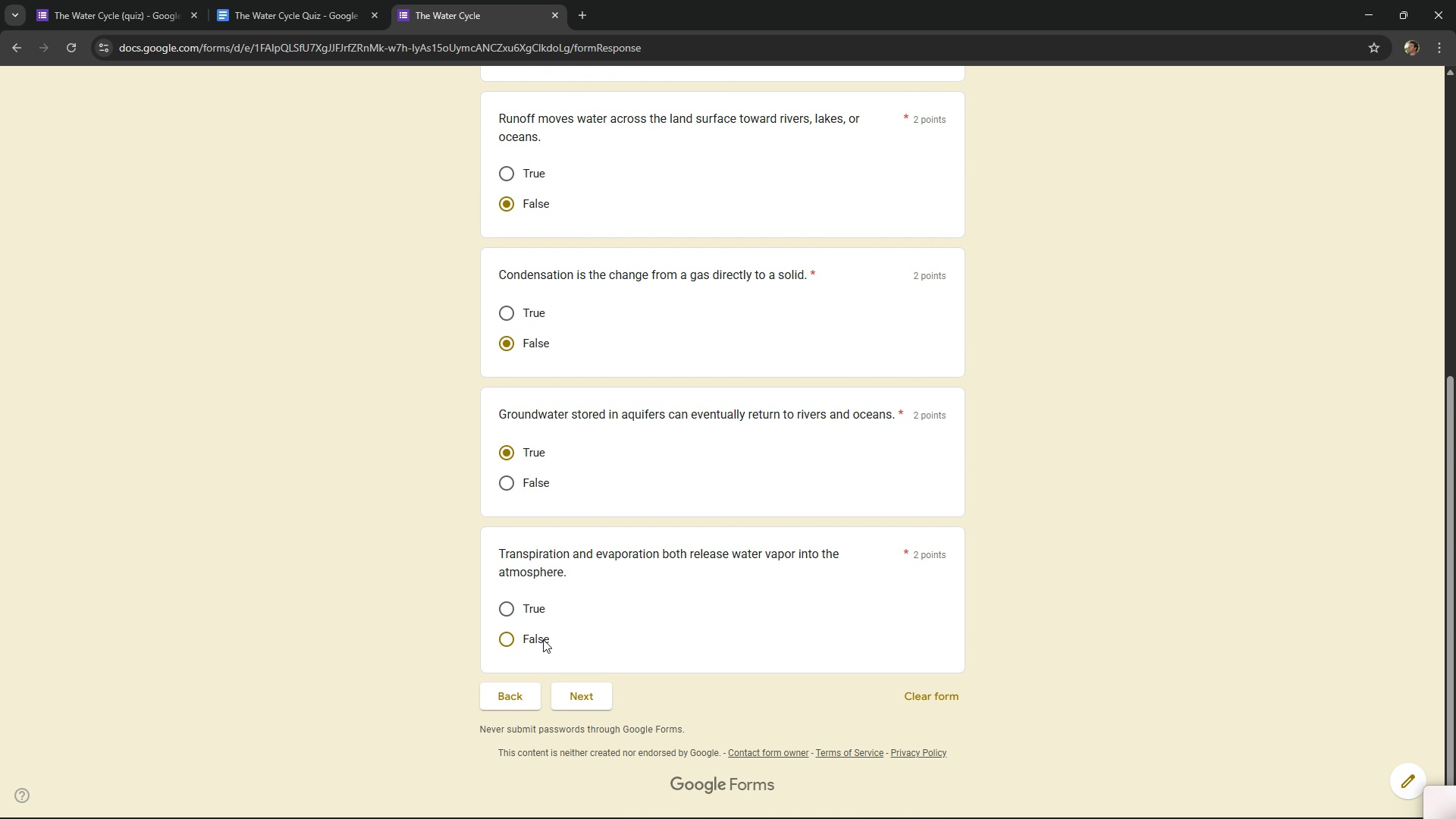 
left_click([543, 639])
 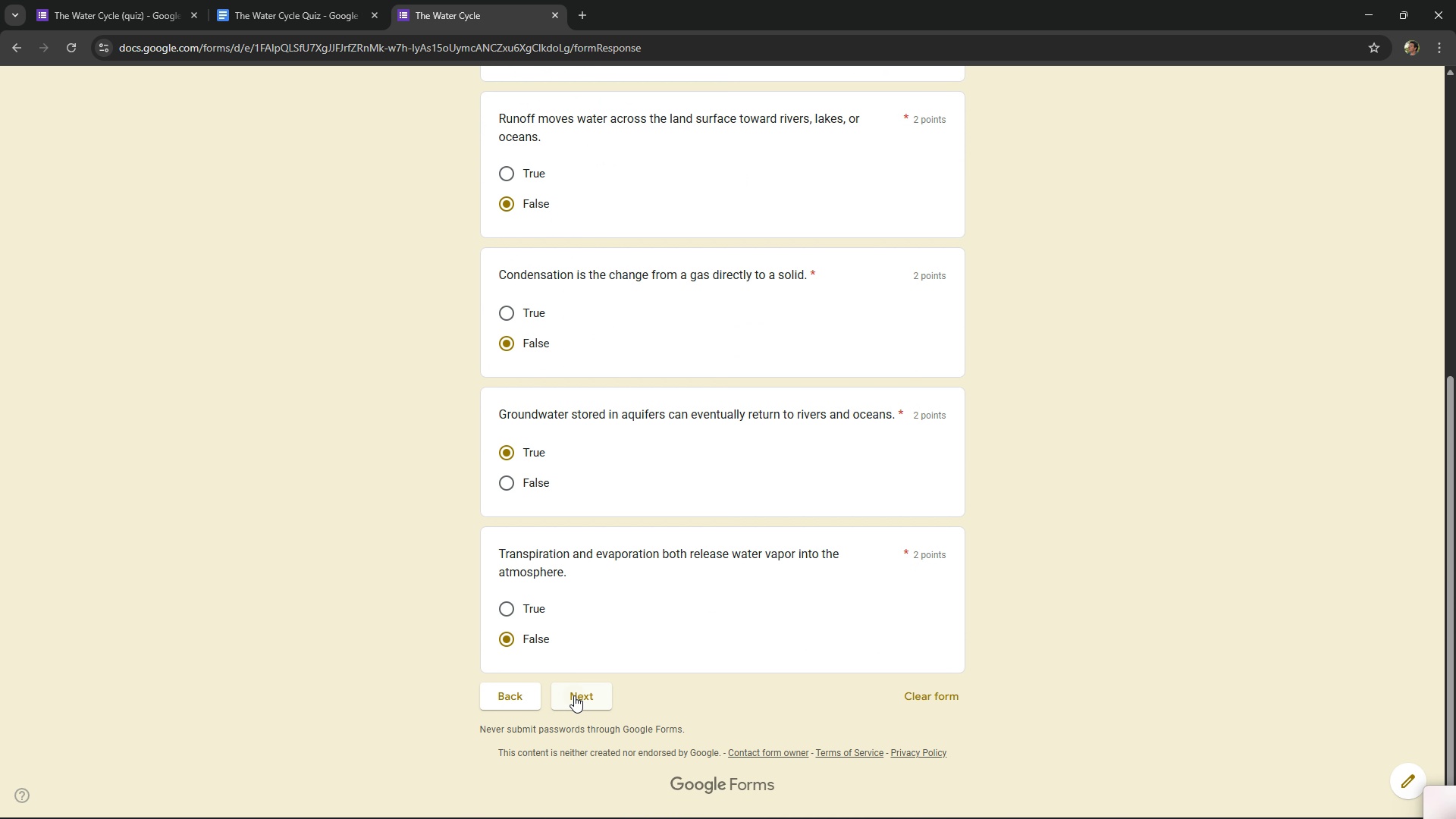 
left_click([574, 695])
 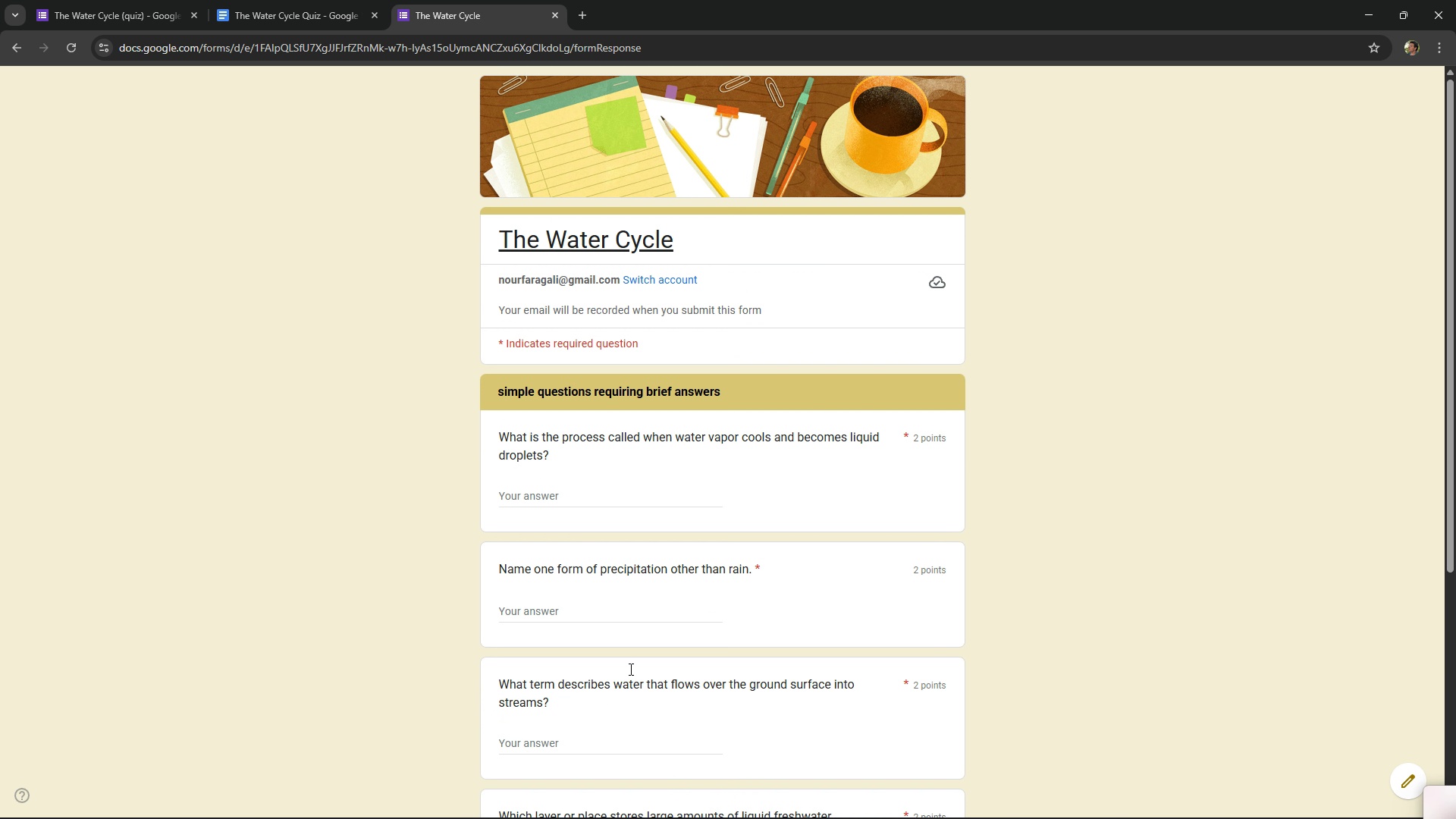 
scroll: coordinate [634, 492], scroll_direction: down, amount: 6.0
 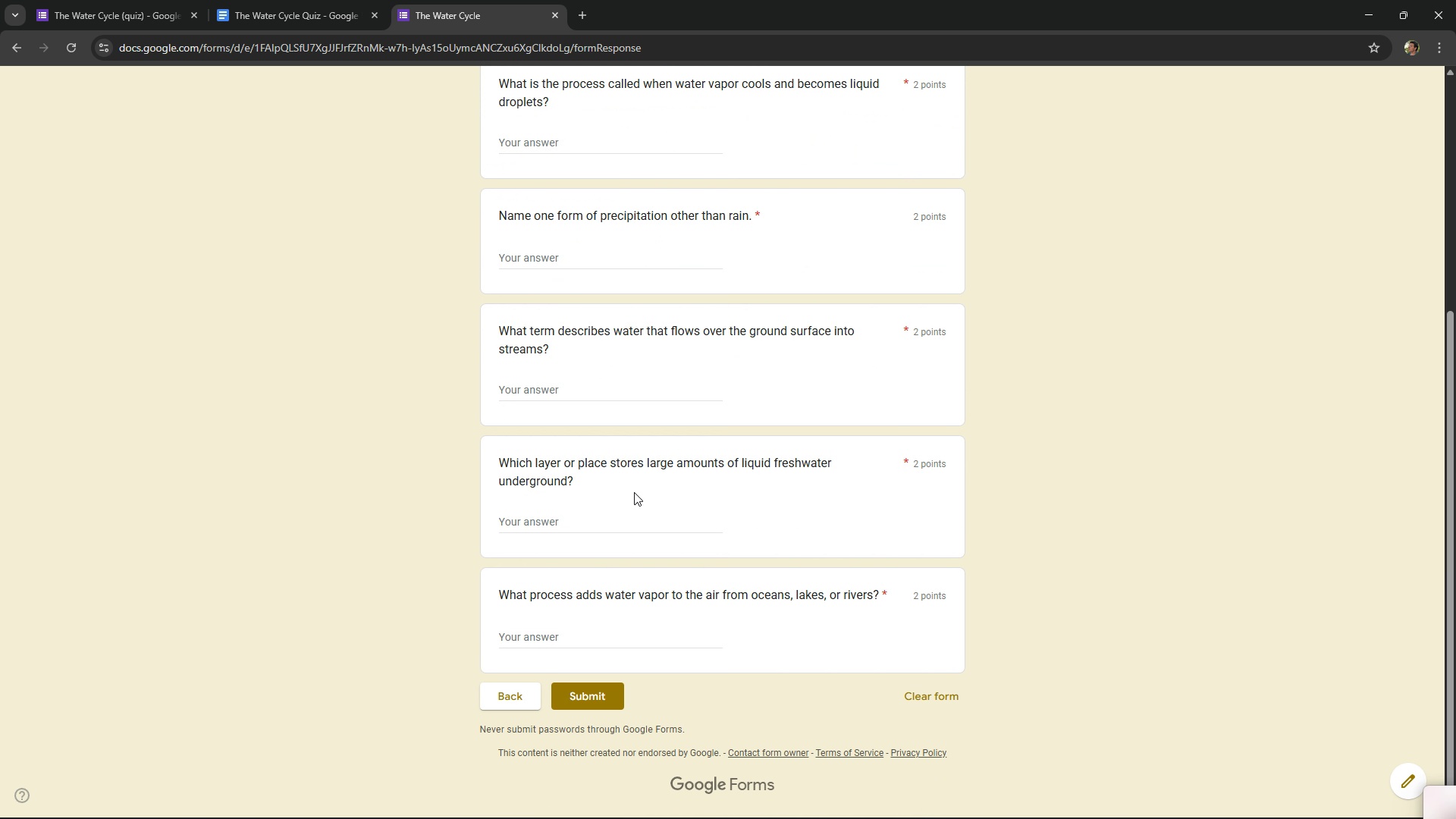 
scroll: coordinate [634, 492], scroll_direction: up, amount: 4.0
 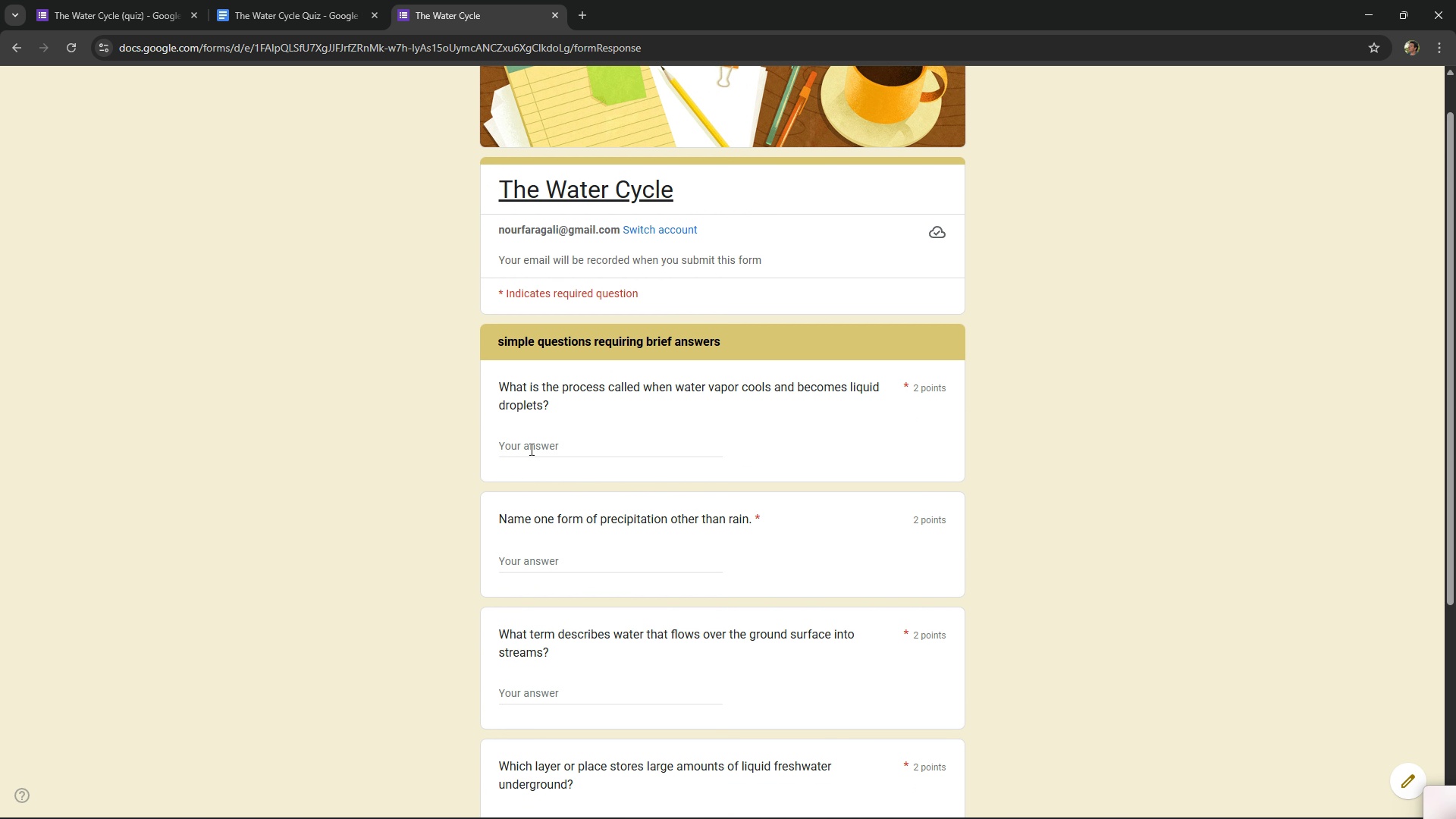 
key(Alt+AltLeft)
 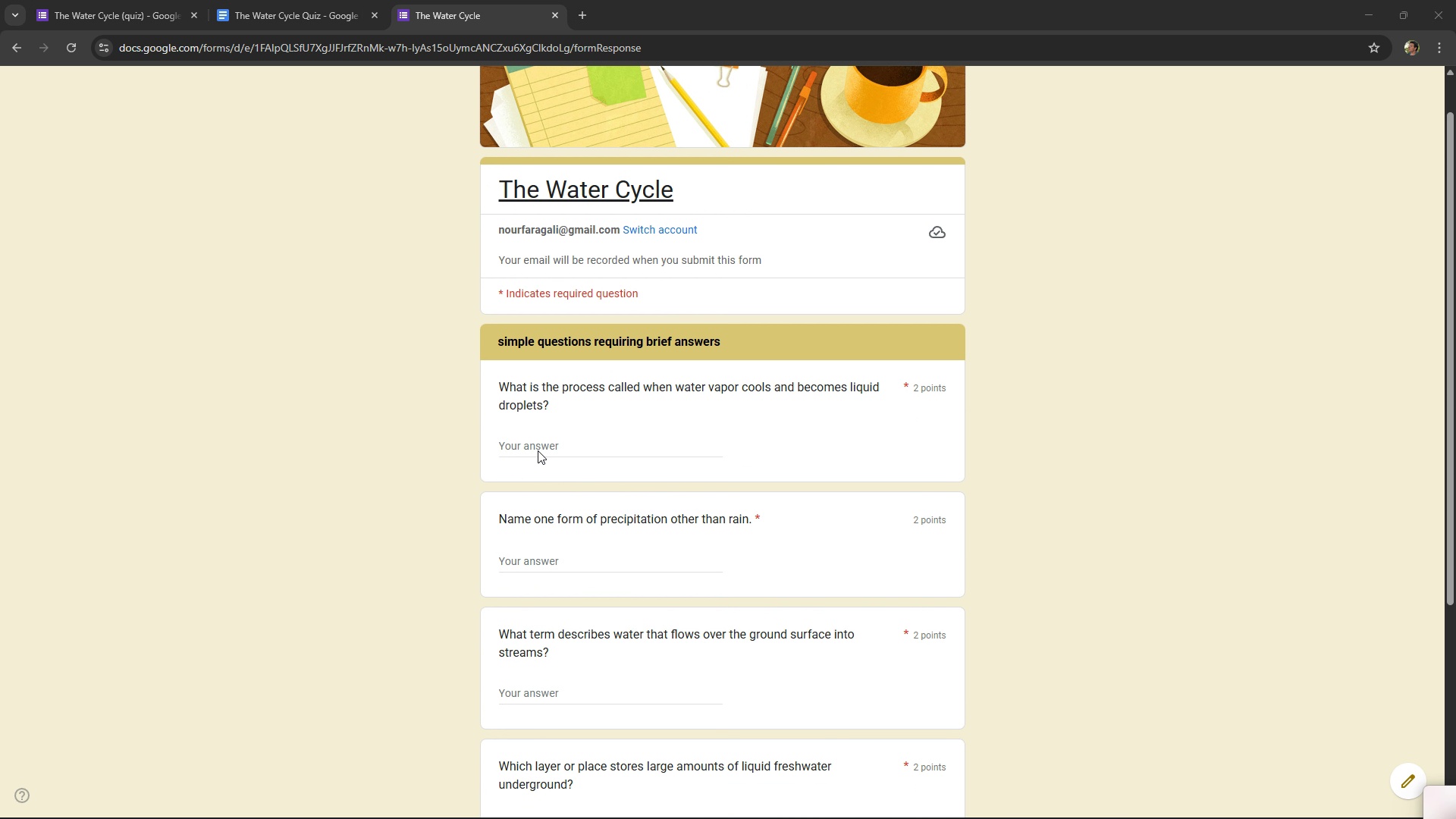 
key(Alt+Tab)